 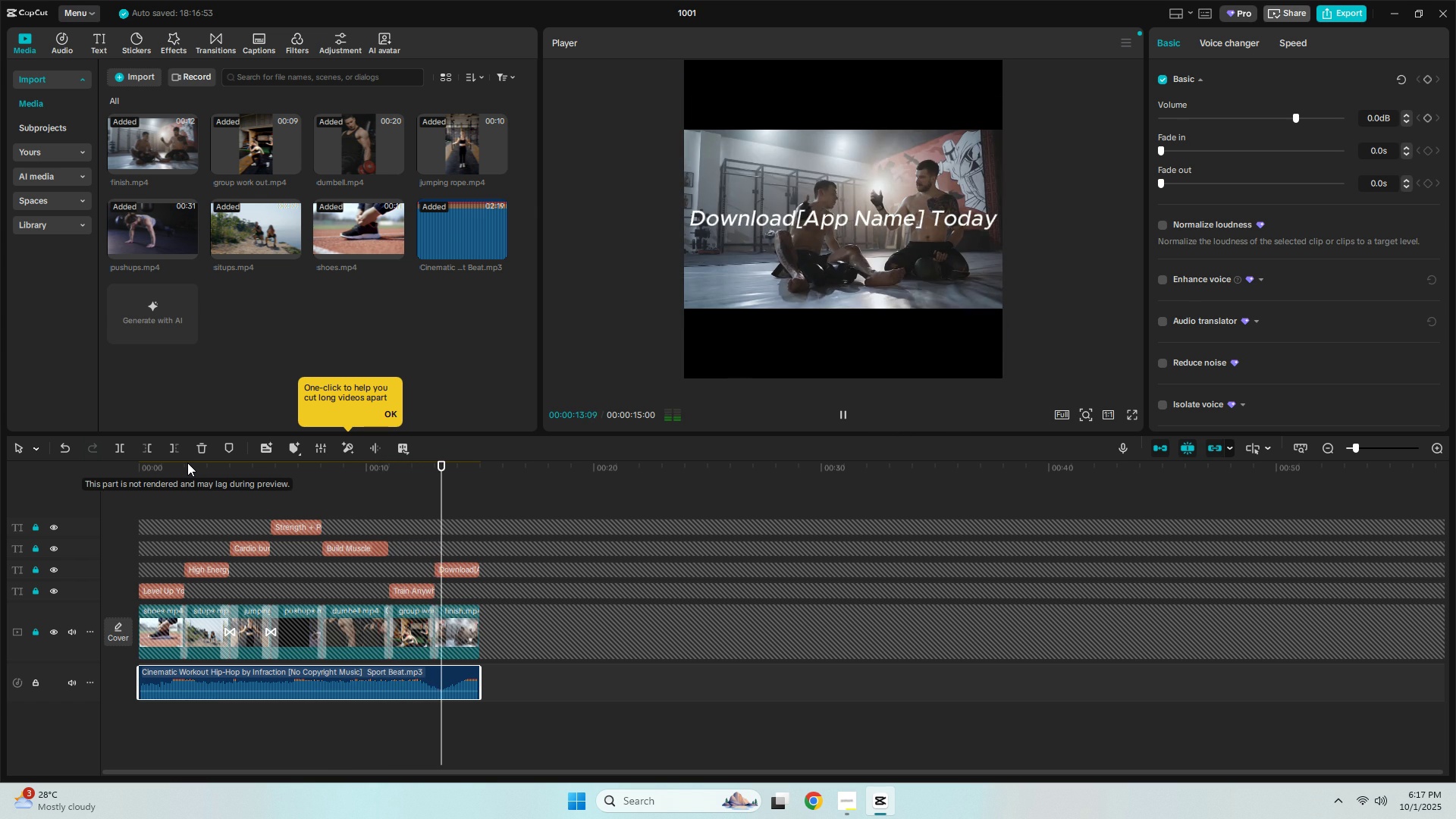 
left_click([440, 466])
 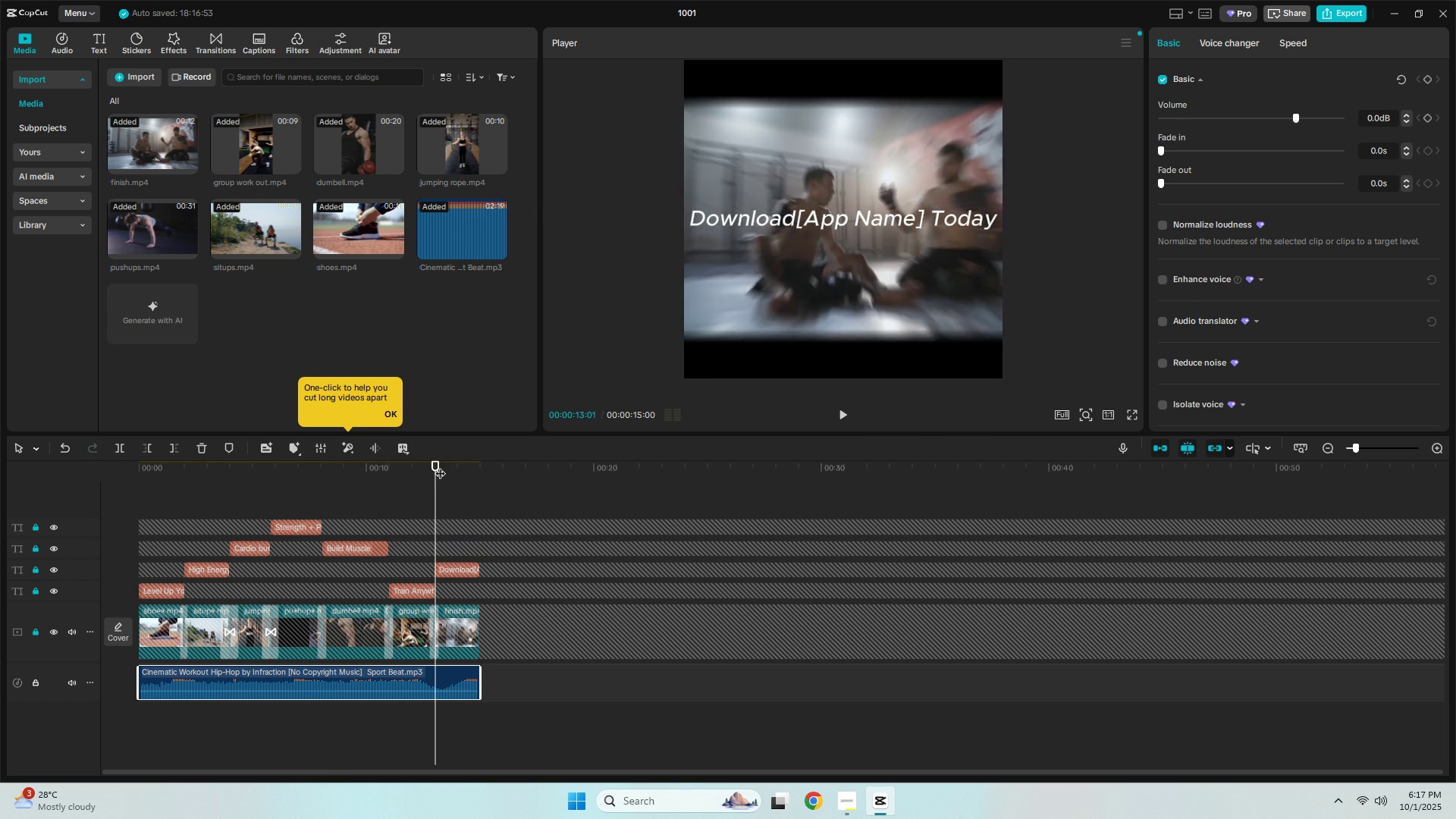 
key(Space)
 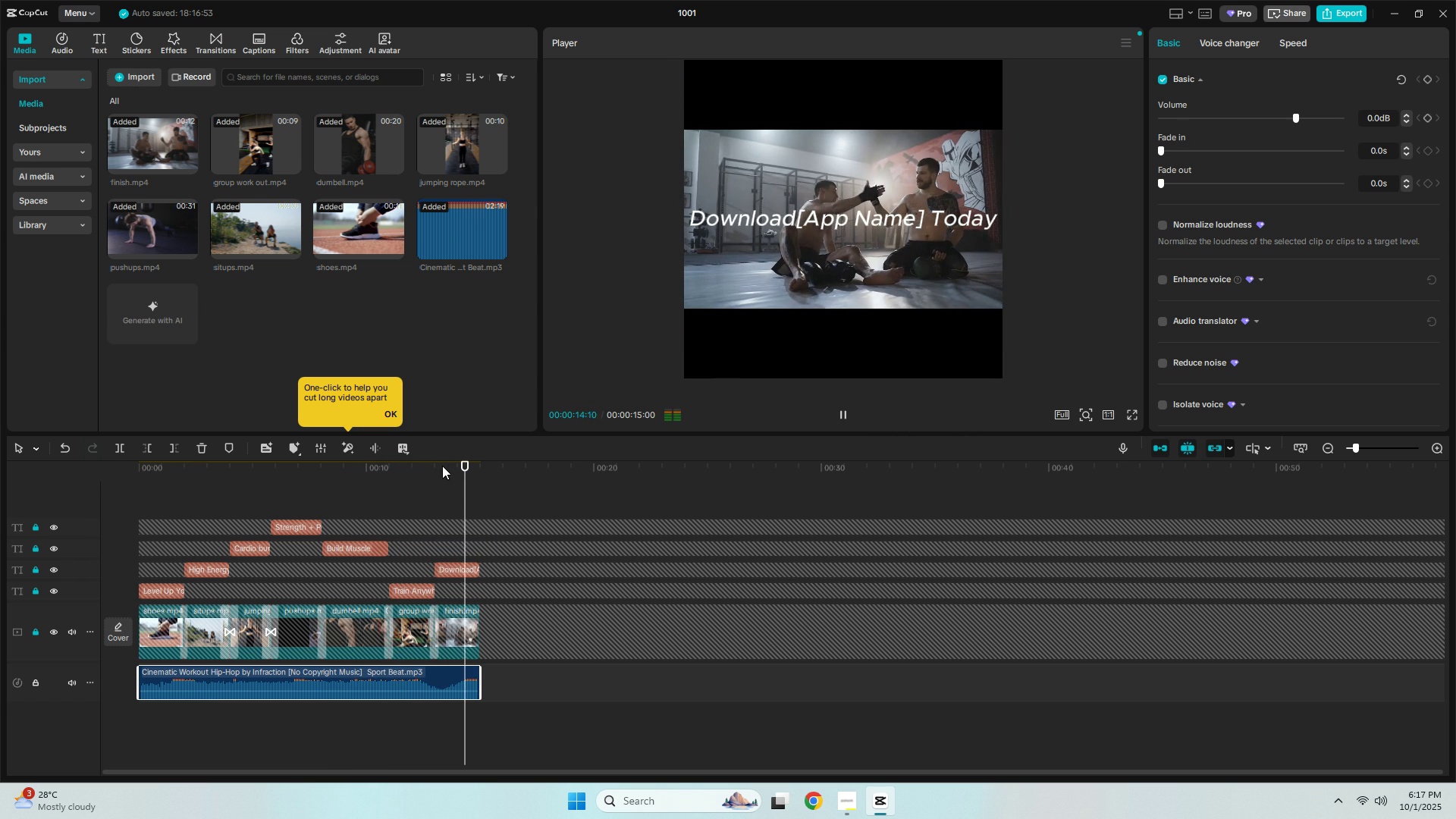 
key(Space)
 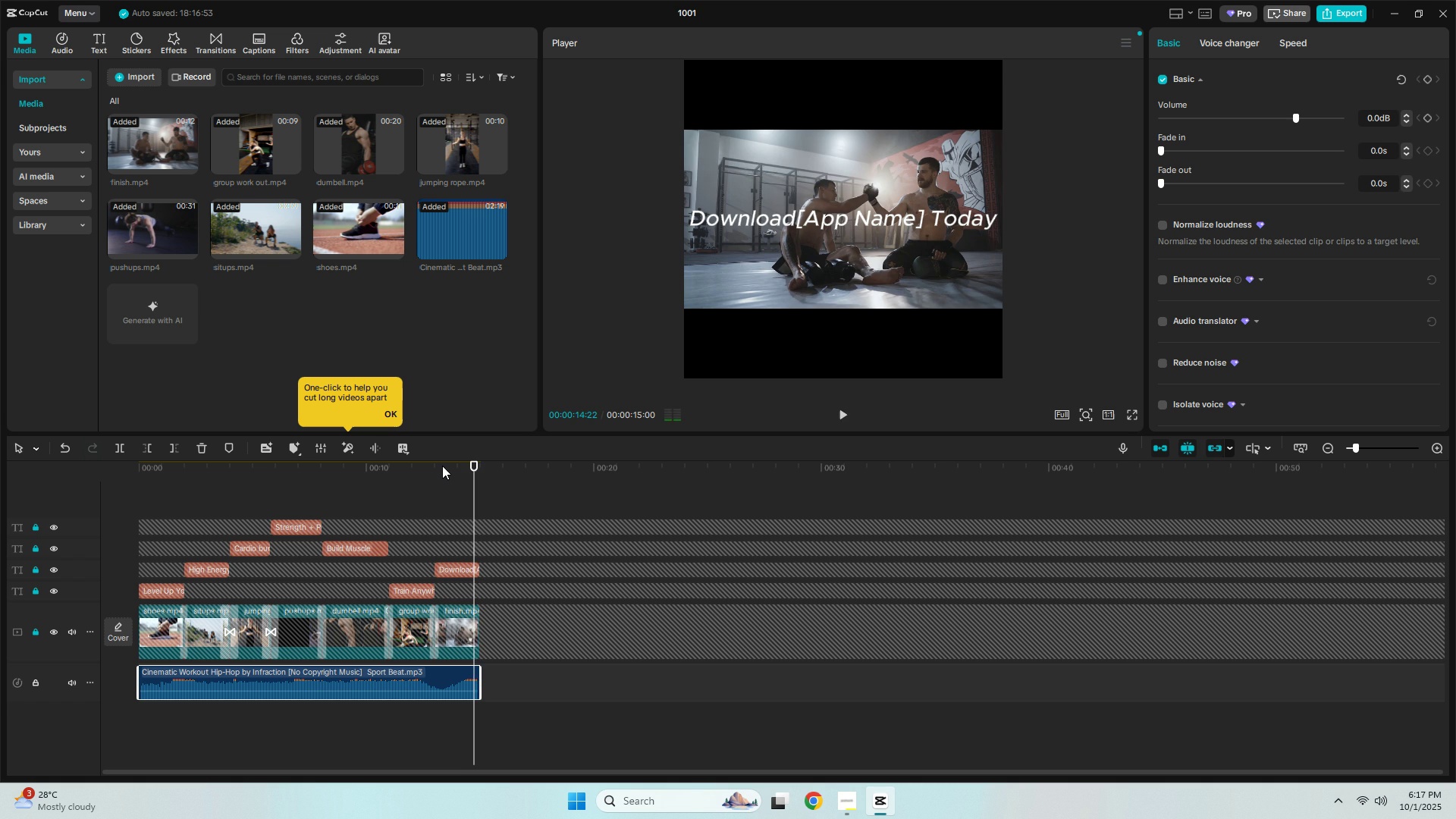 
key(Space)
 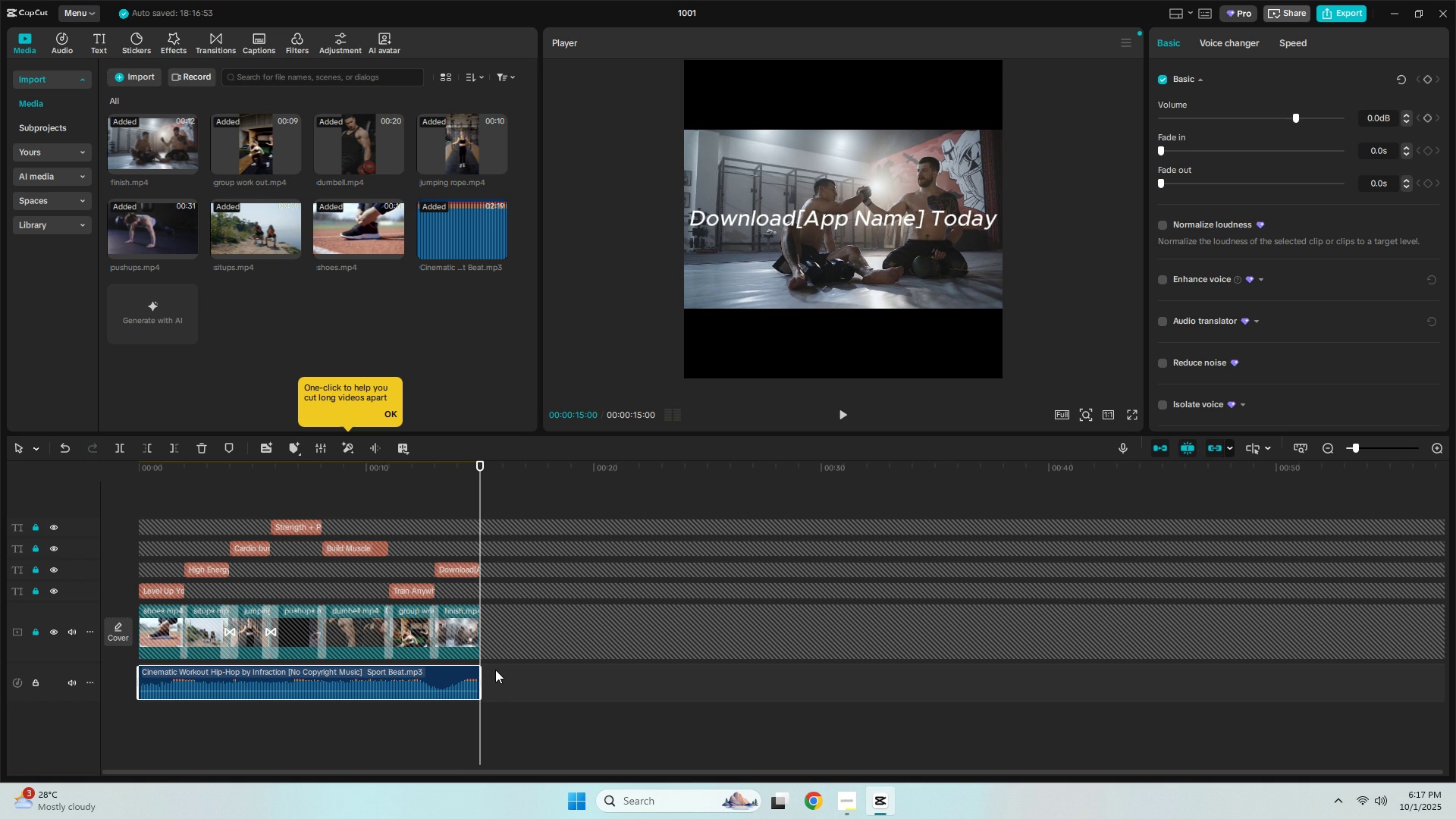 
wait(6.67)
 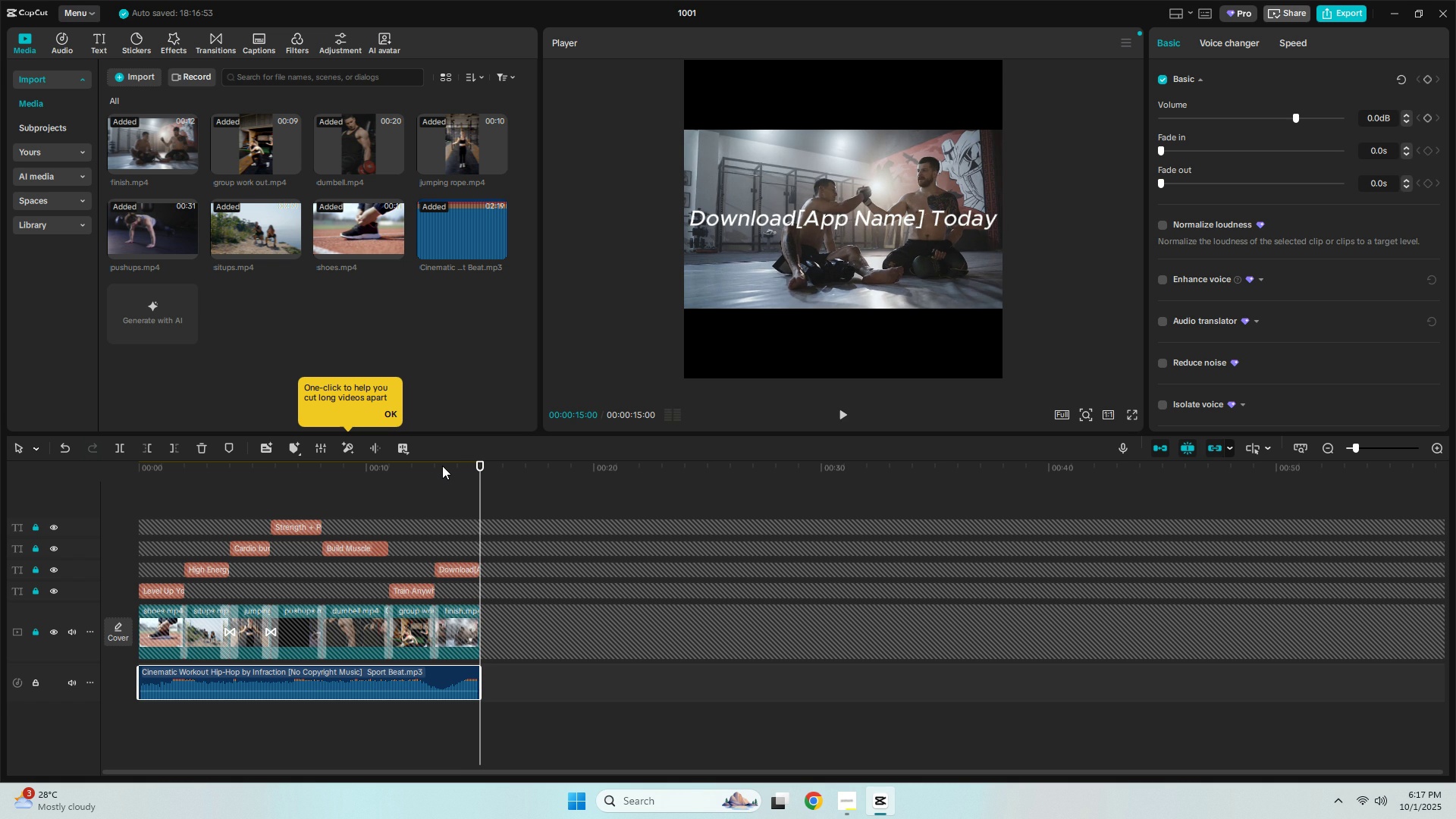 
left_click([408, 675])
 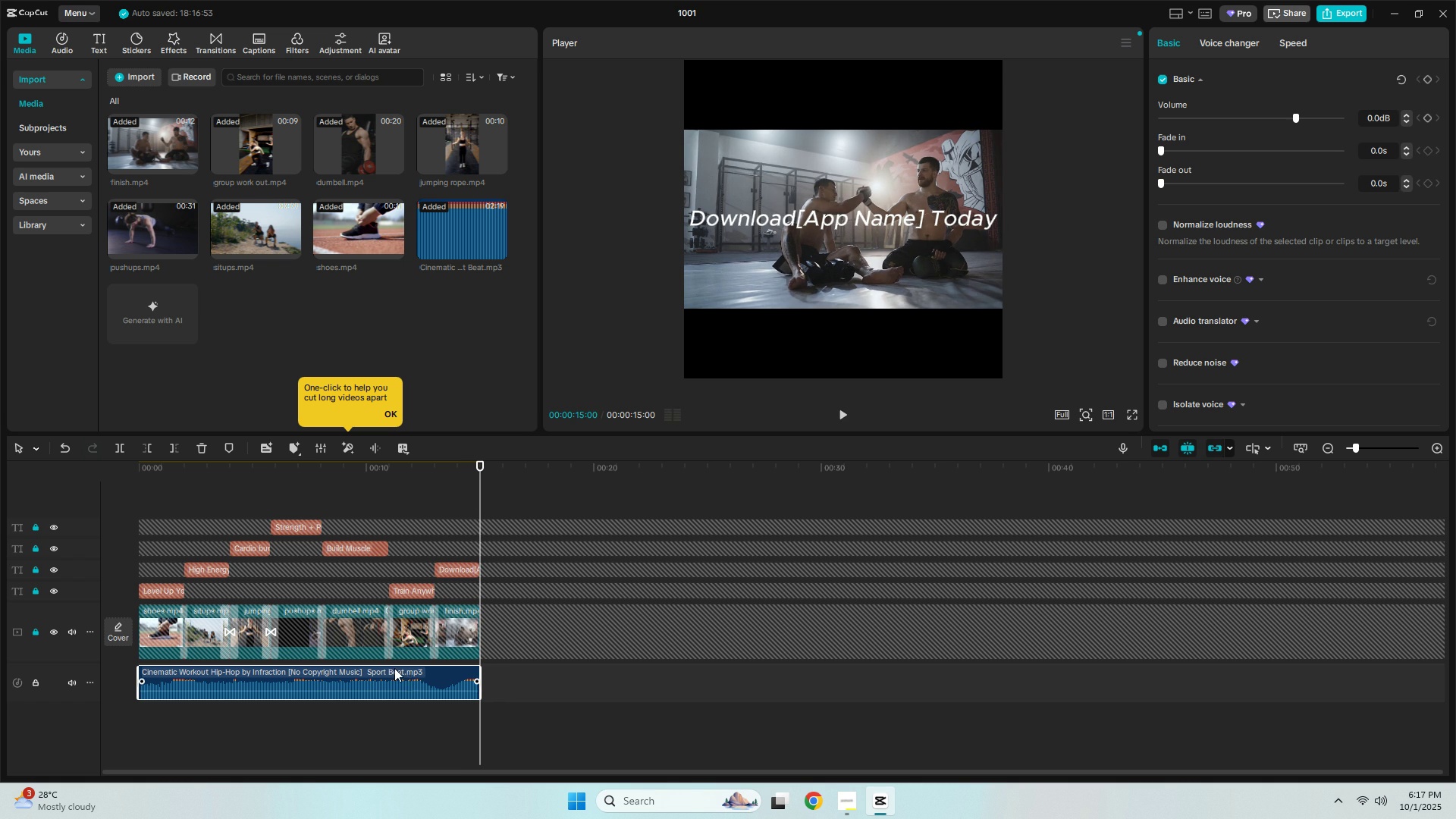 
key(Delete)
 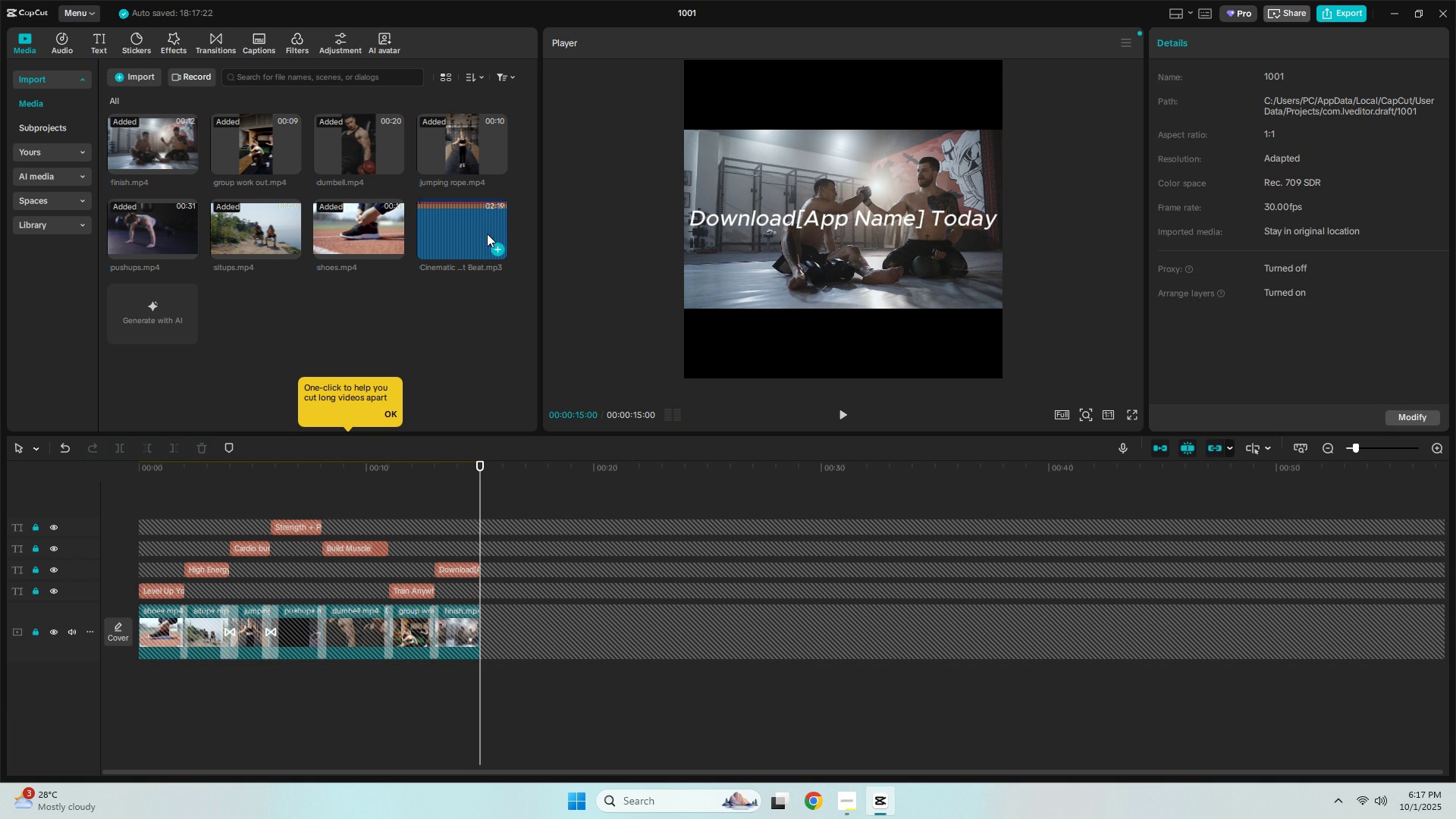 
left_click([487, 234])